 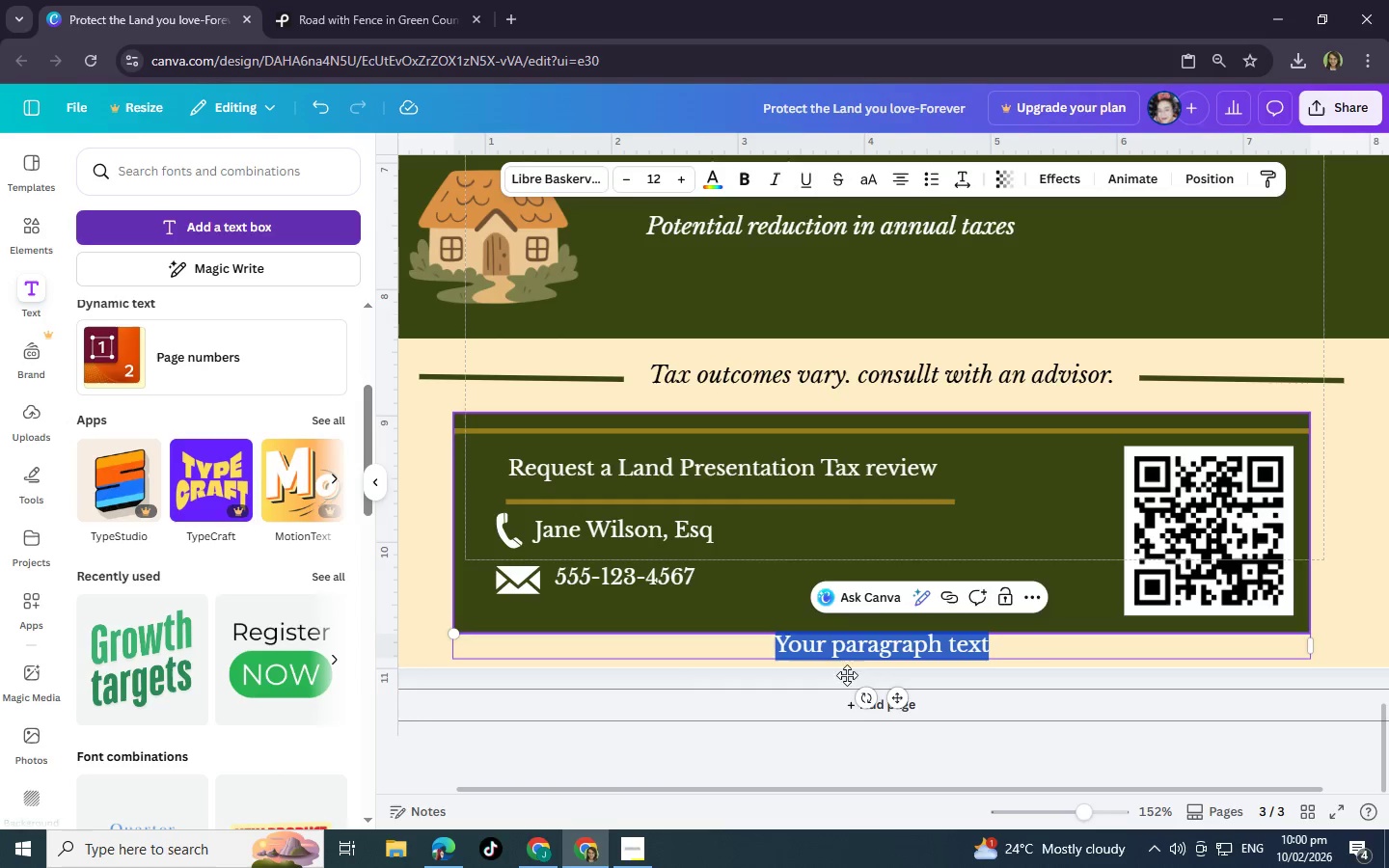 
left_click_drag(start_coordinate=[904, 702], to_coordinate=[860, 632])
 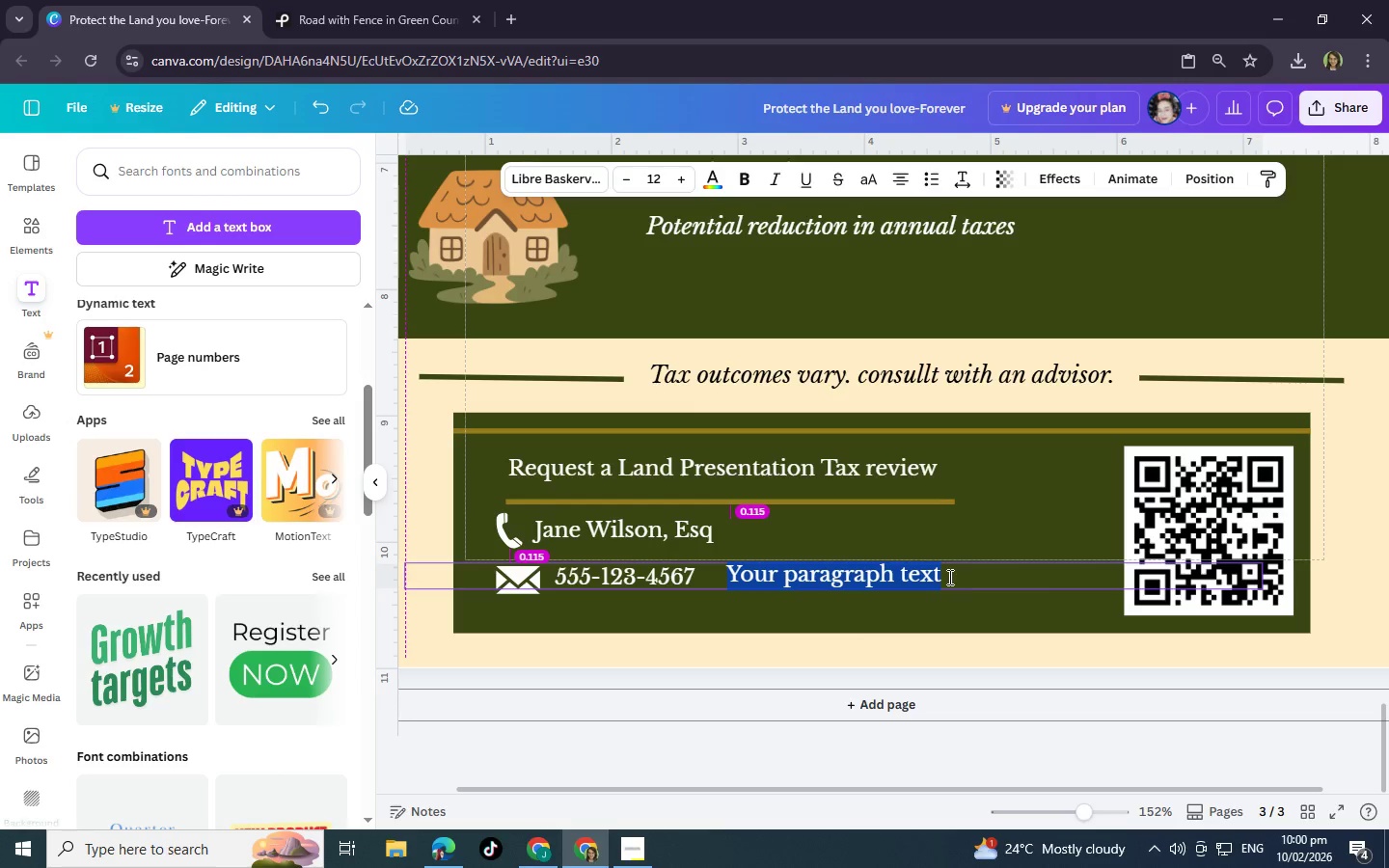 
left_click([948, 577])
 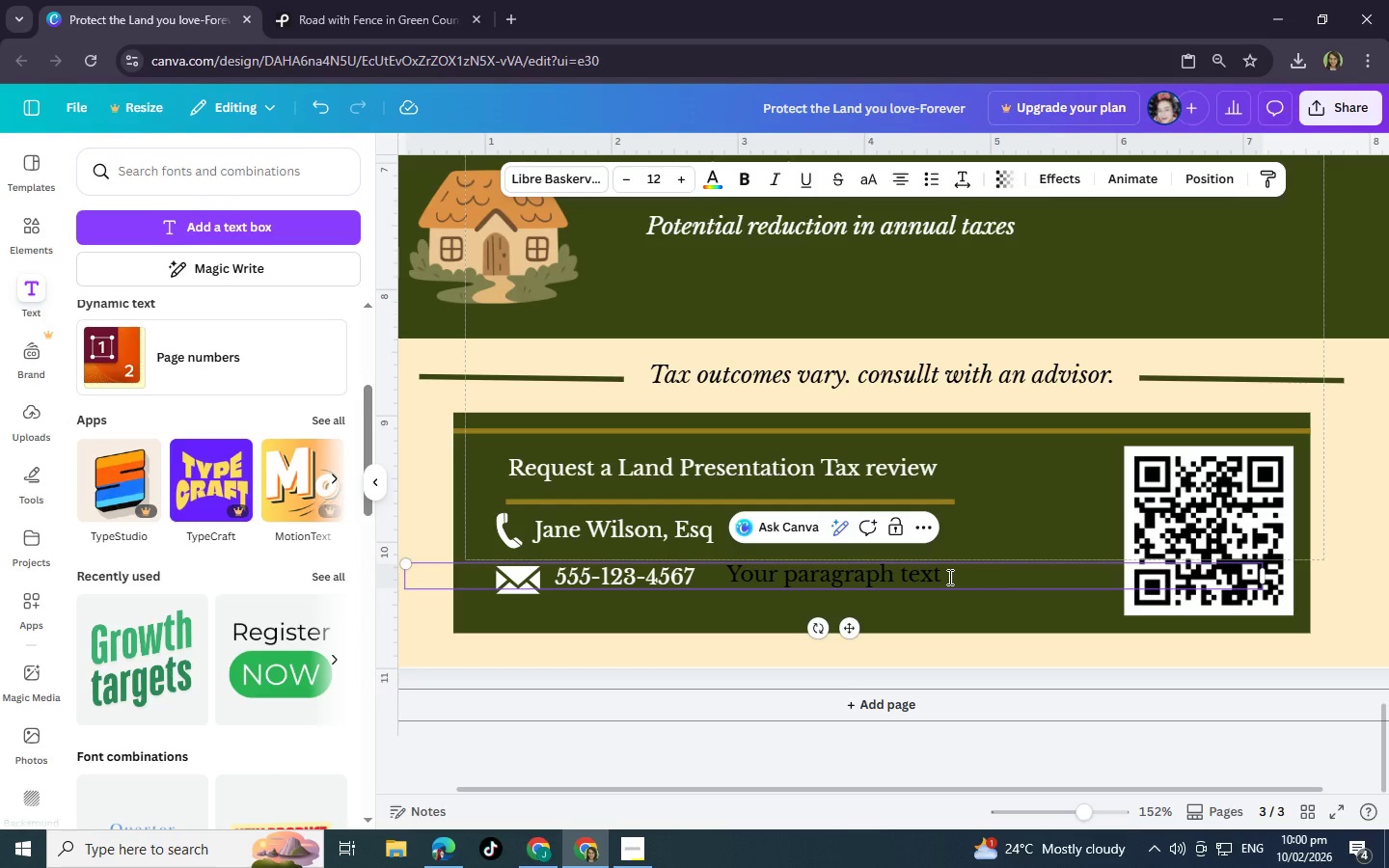 
key(Backspace)
key(Backspace)
key(Backspace)
key(Backspace)
key(Backspace)
key(Backspace)
key(Backspace)
key(Backspace)
key(Backspace)
key(Backspace)
key(Backspace)
key(Backspace)
key(Backspace)
key(Backspace)
key(Backspace)
key(Backspace)
key(Backspace)
key(Backspace)
key(Backspace)
type(info)
 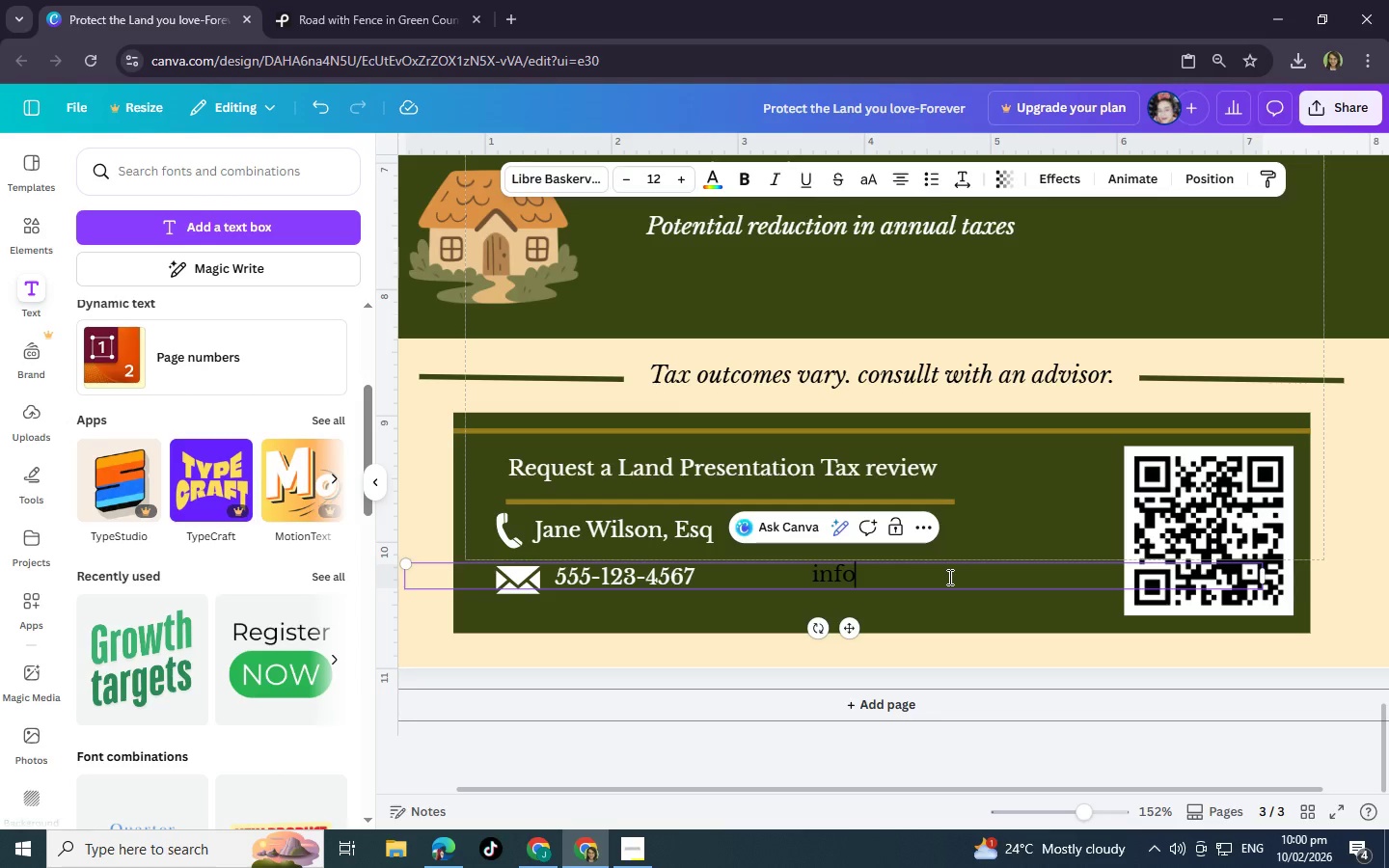 
wait(7.44)
 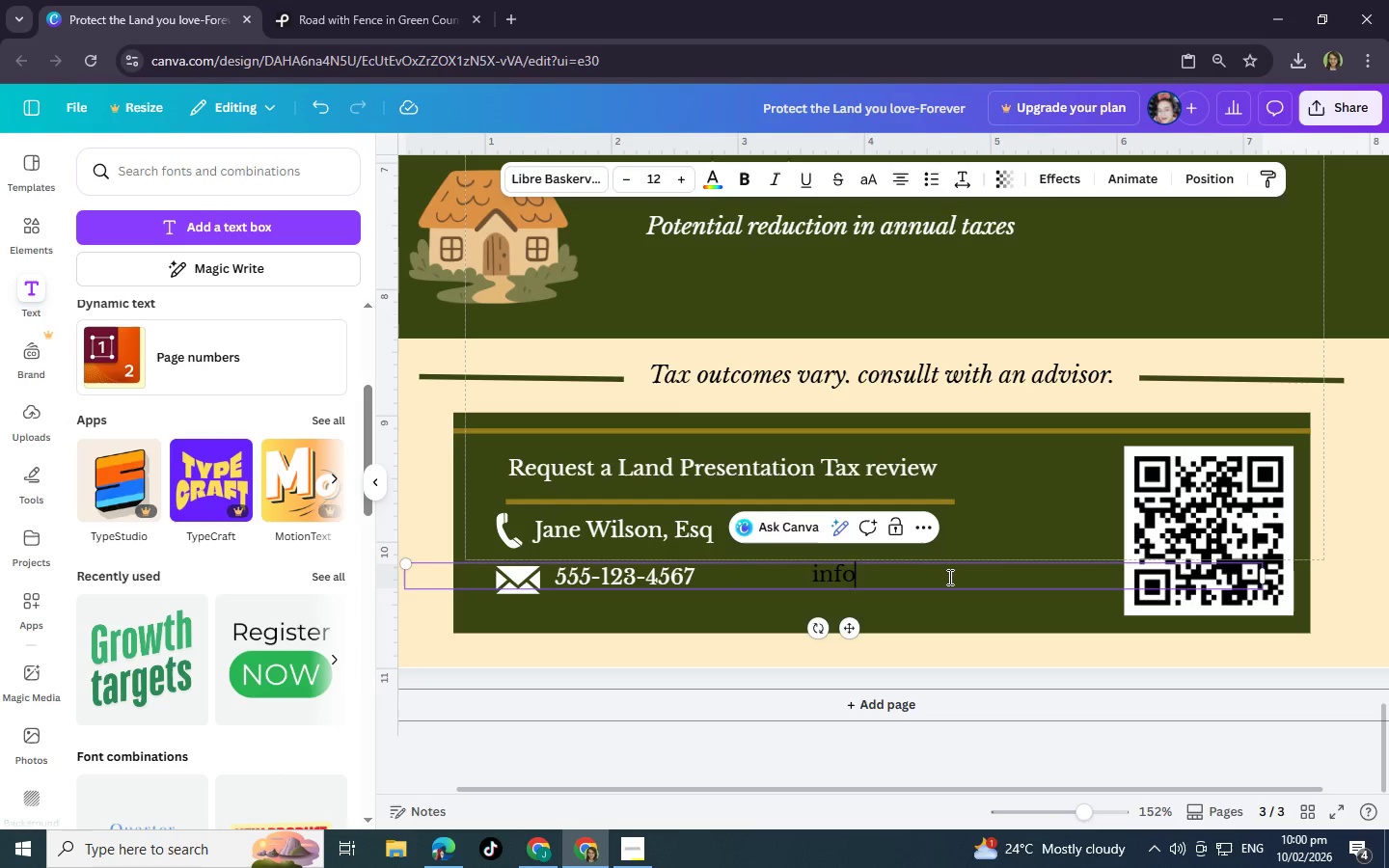 
type(@v)
key(Backspace)
type(eer)
key(Backspace)
key(Backspace)
type(vergreenheritage)
 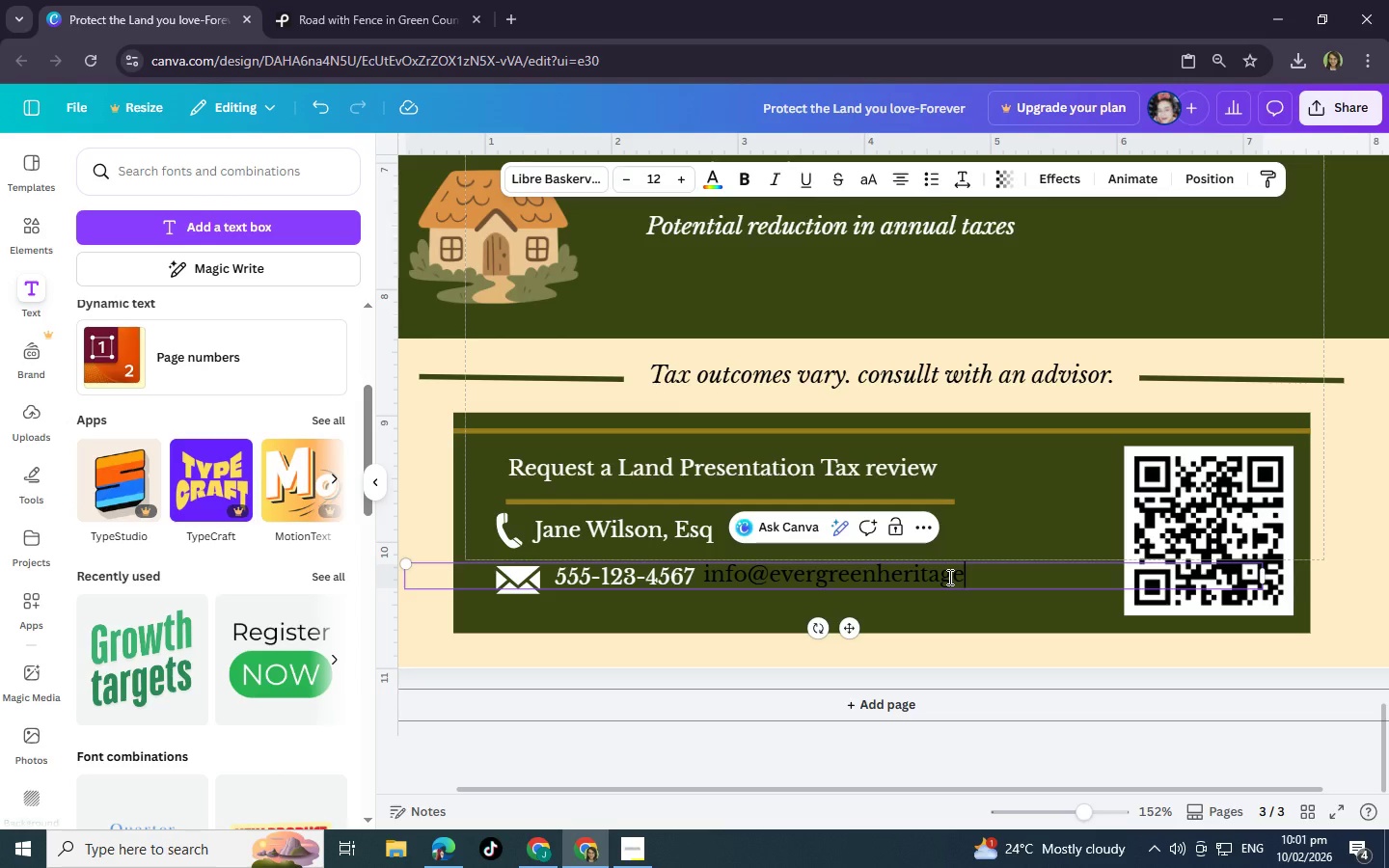 
type(law.com)
 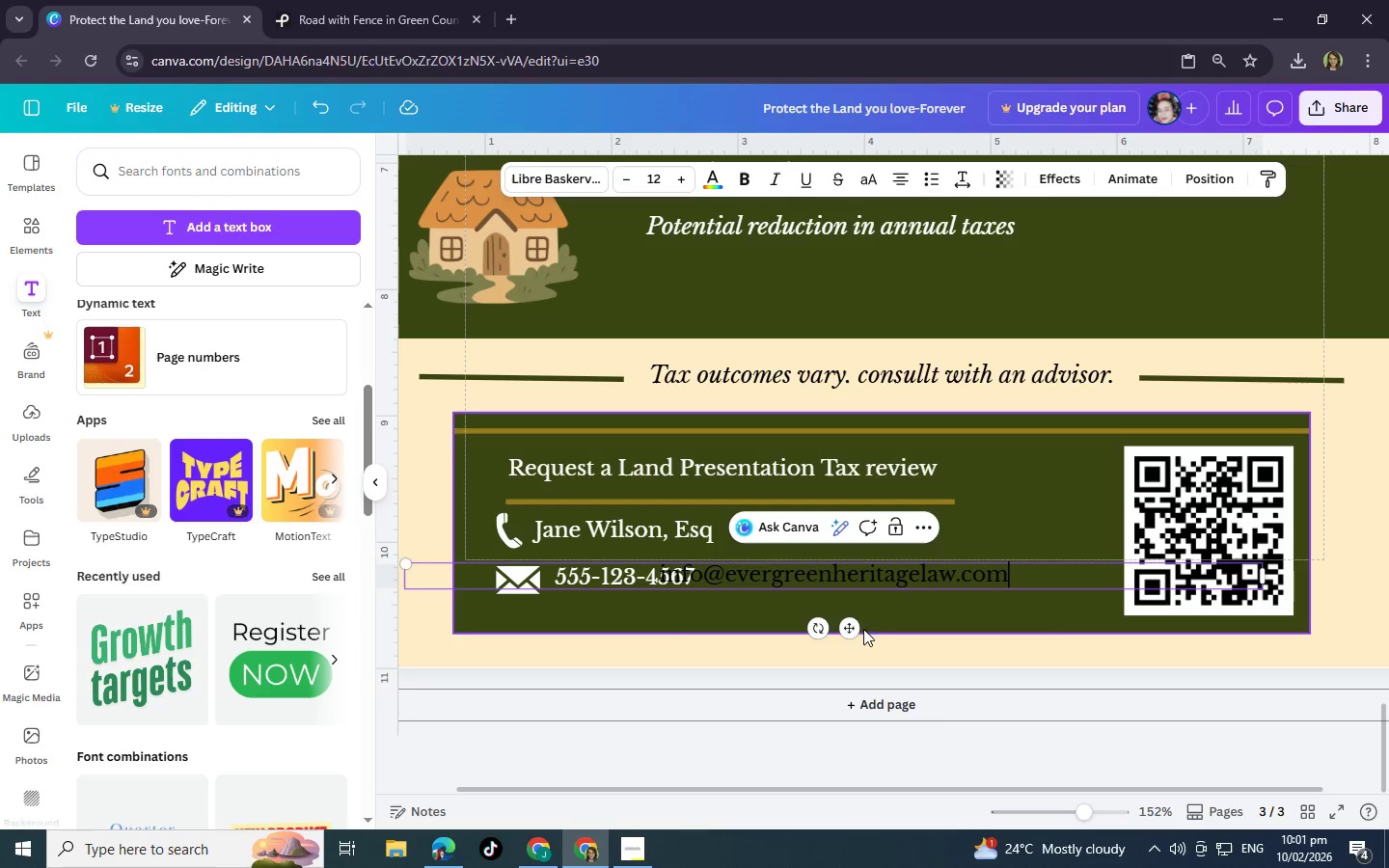 
left_click_drag(start_coordinate=[852, 626], to_coordinate=[911, 632])
 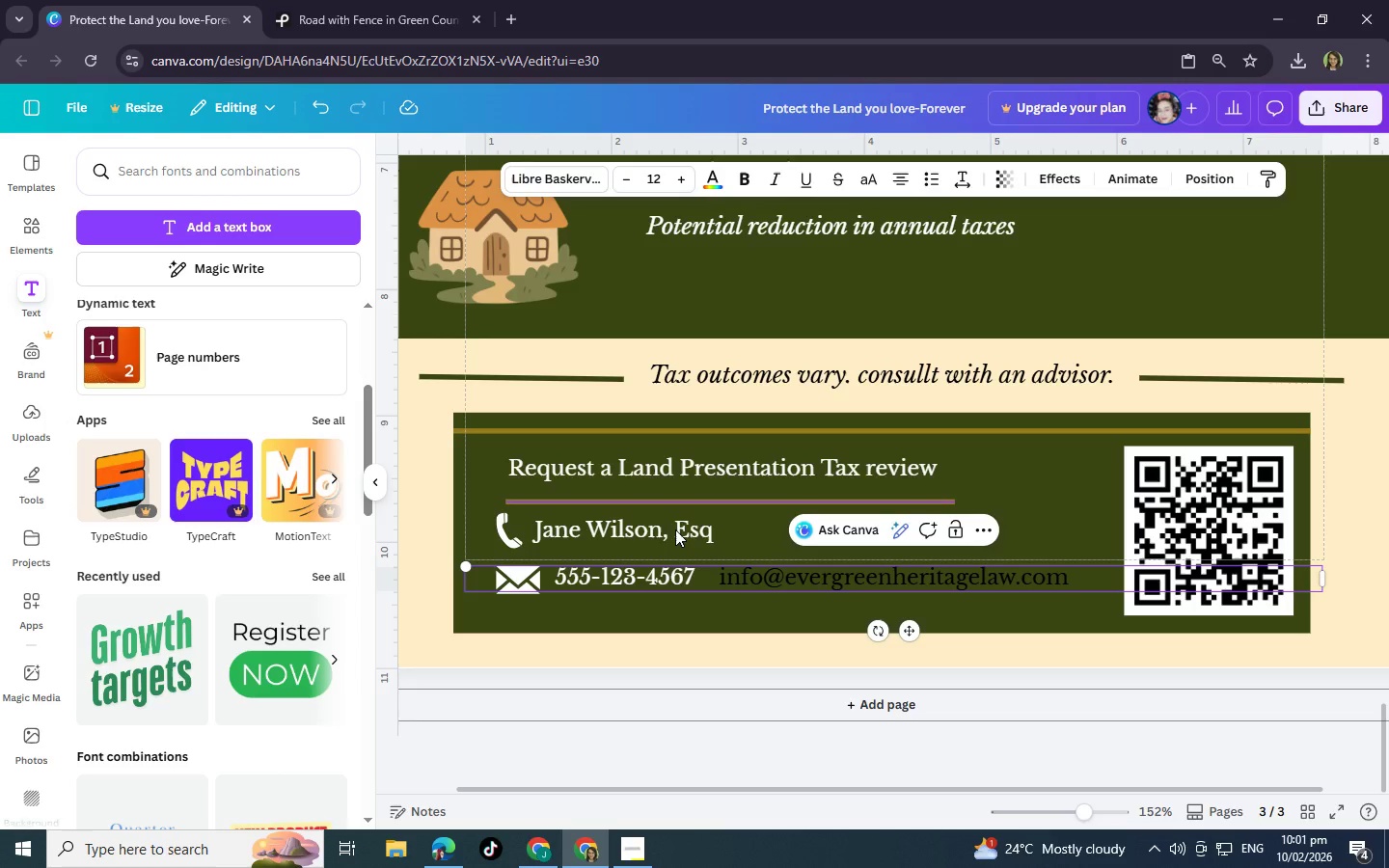 
left_click([709, 580])
 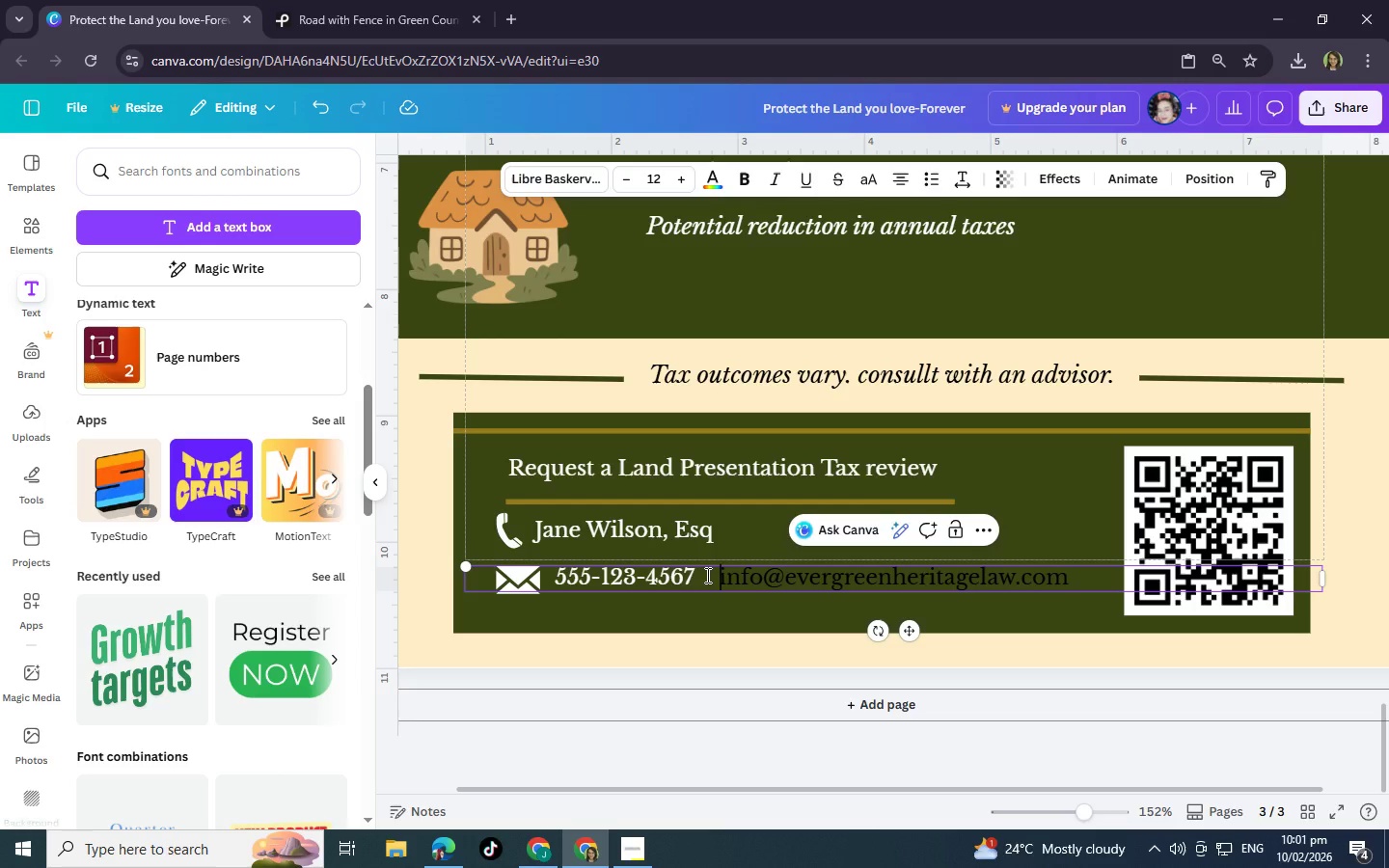 
key(Shift+I)
 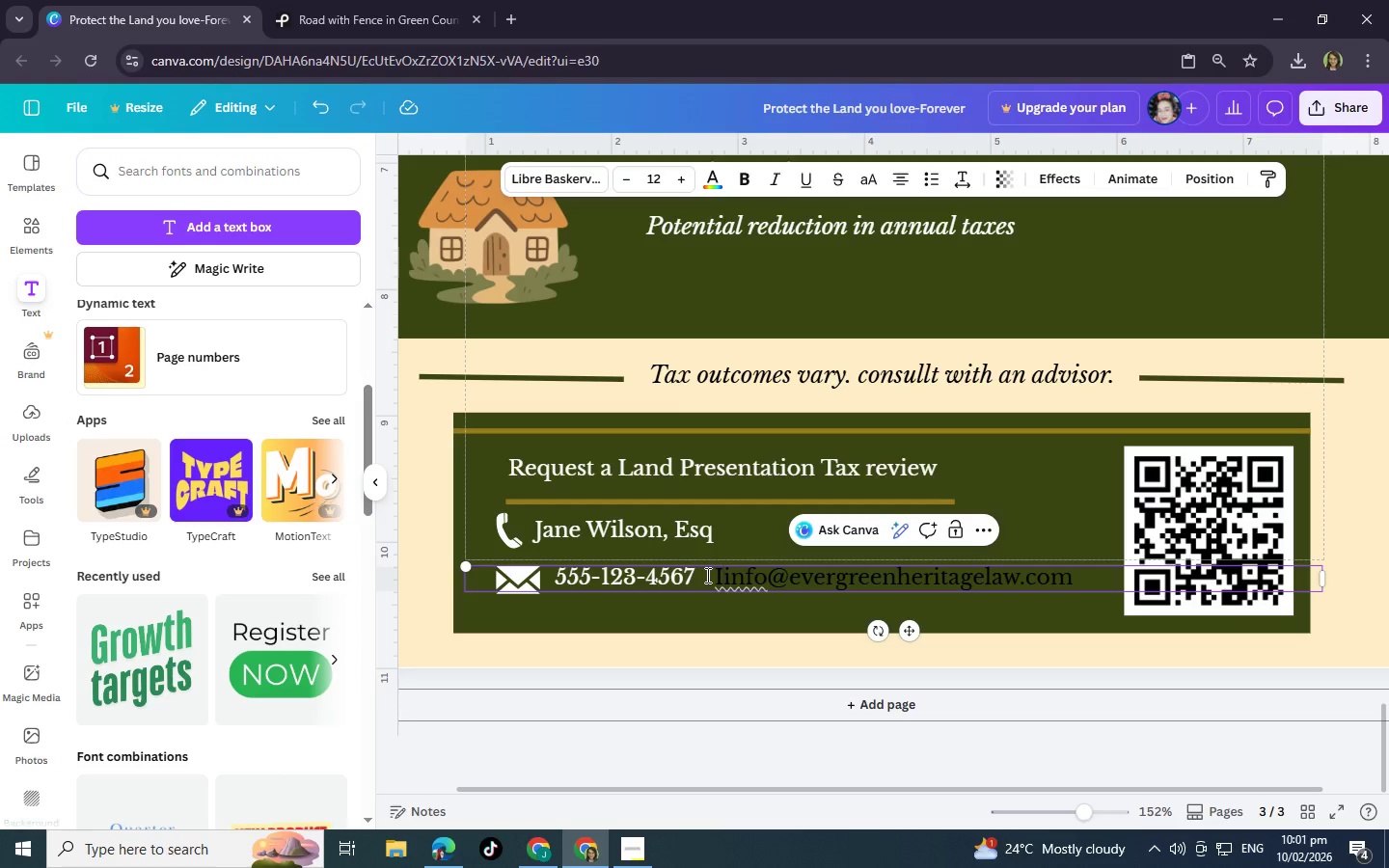 
key(Backspace)
 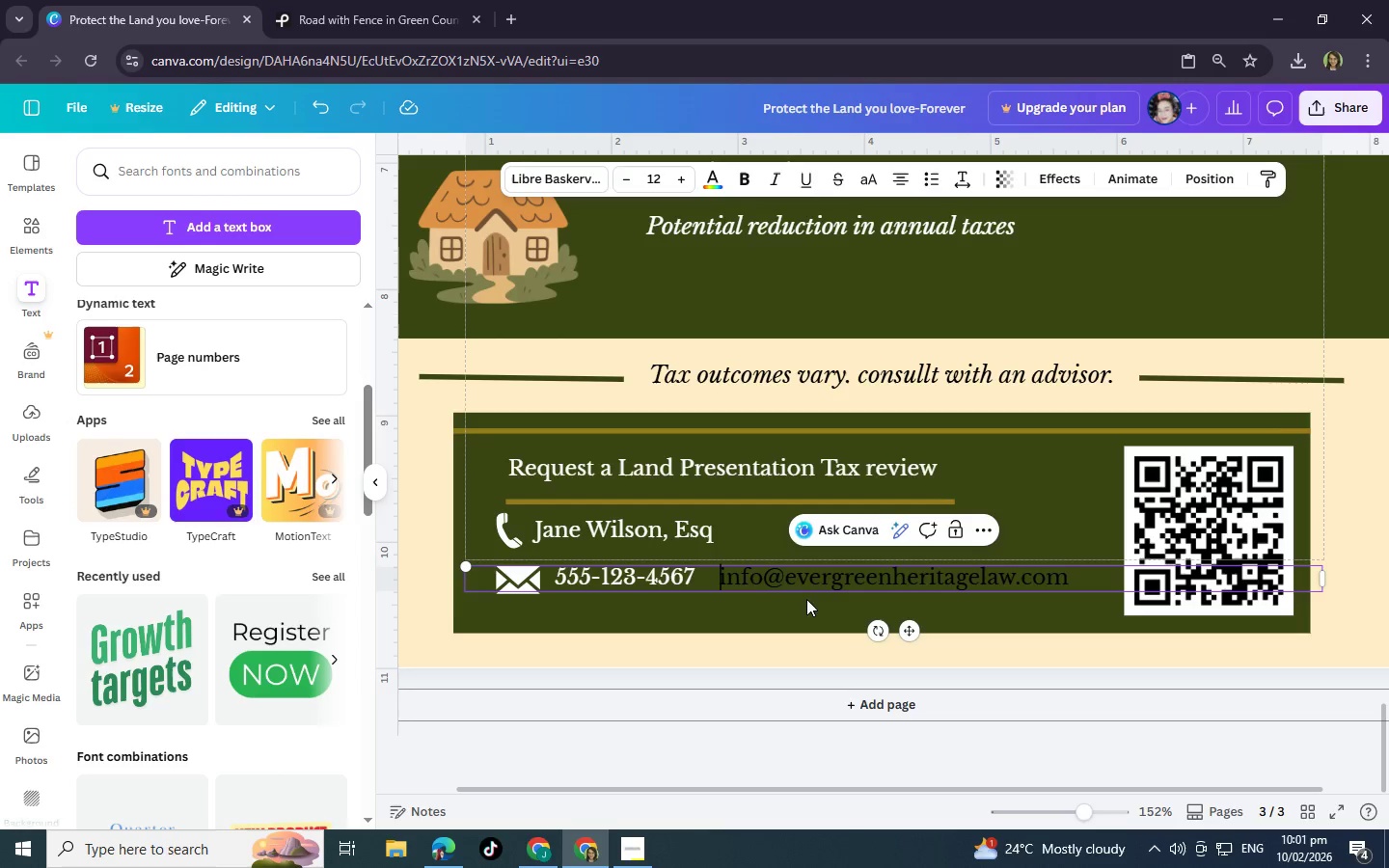 
left_click_drag(start_coordinate=[720, 577], to_coordinate=[1061, 596])
 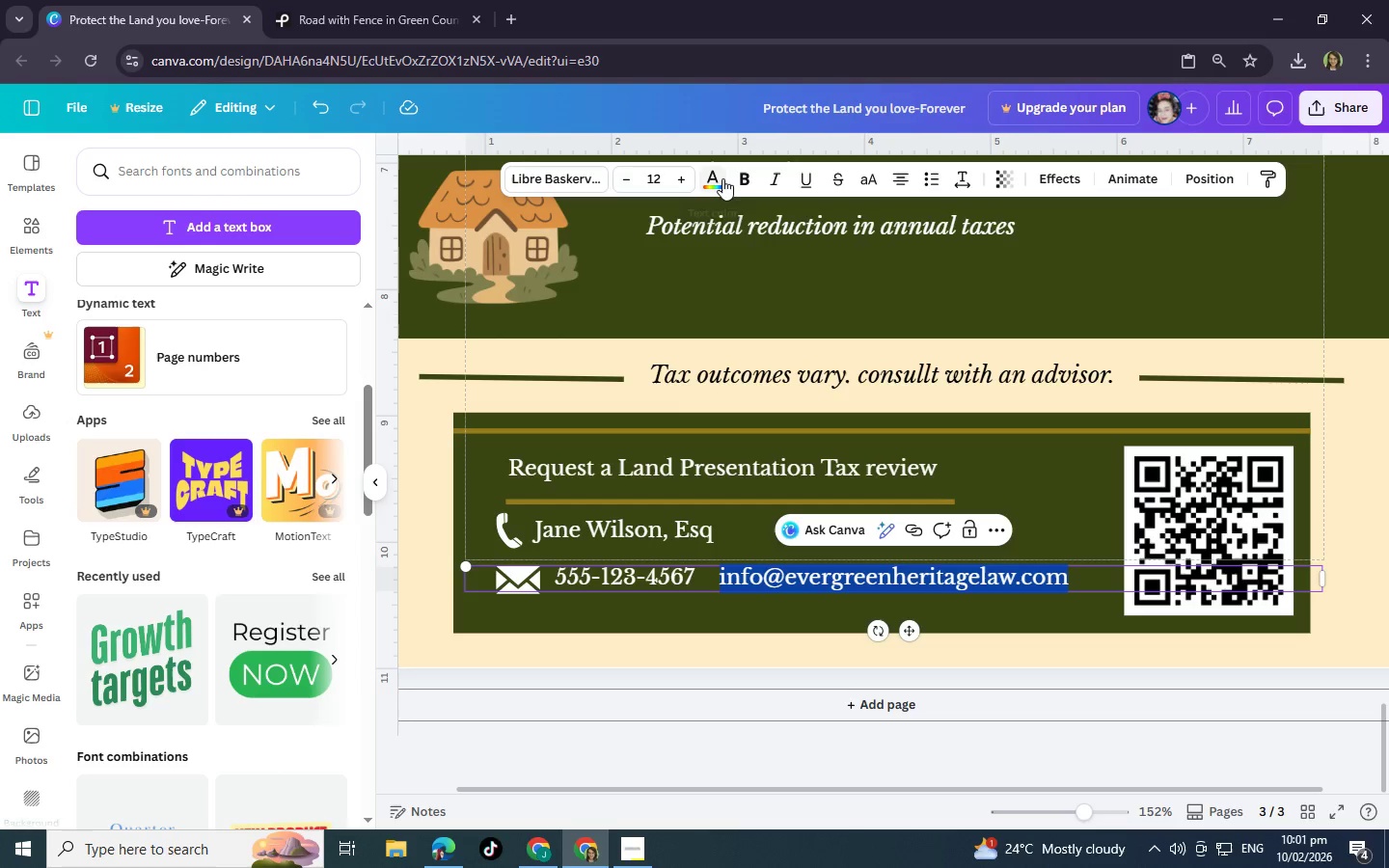 
left_click([716, 177])
 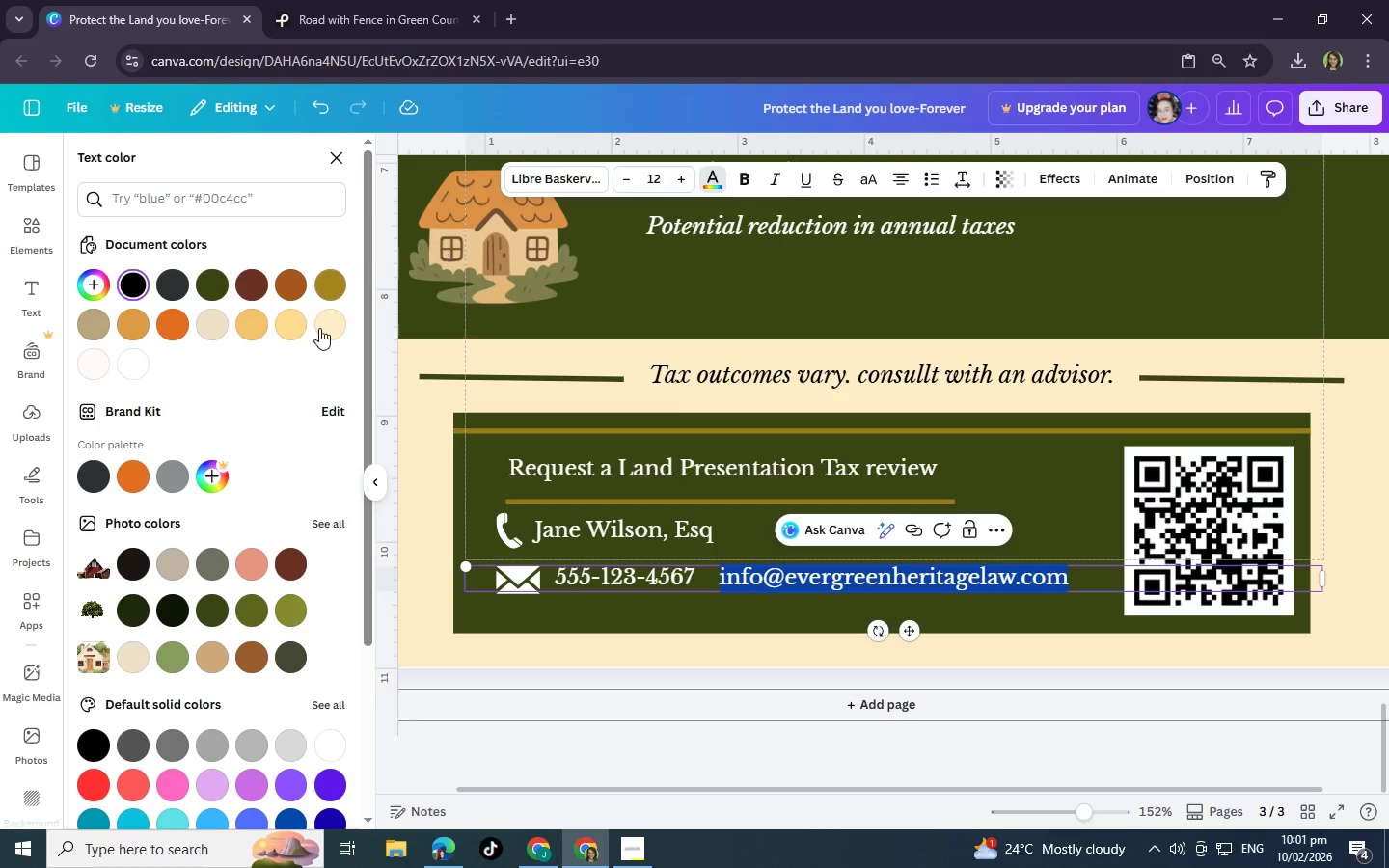 
left_click([131, 365])
 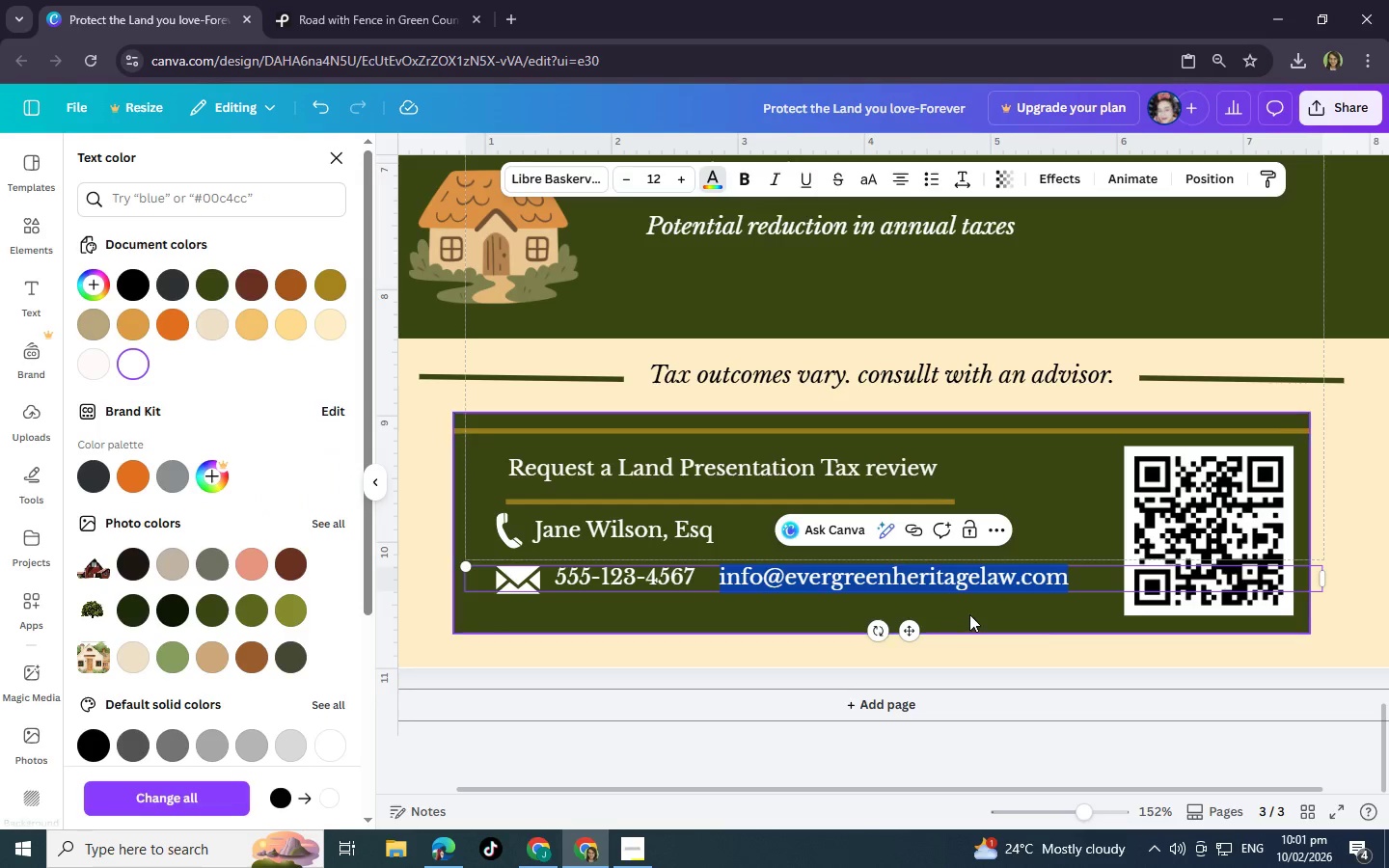 